 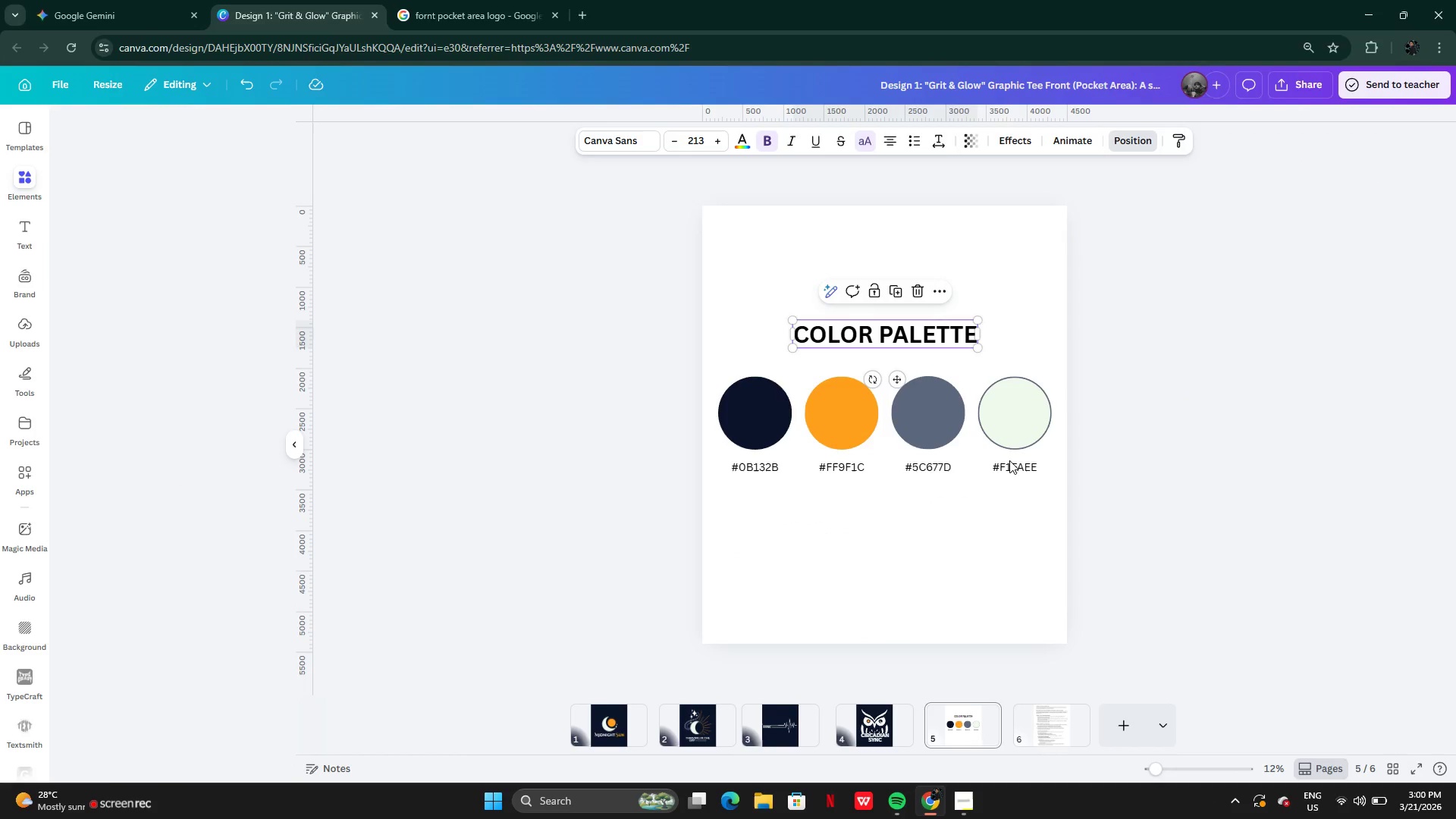 
left_click([1069, 522])
 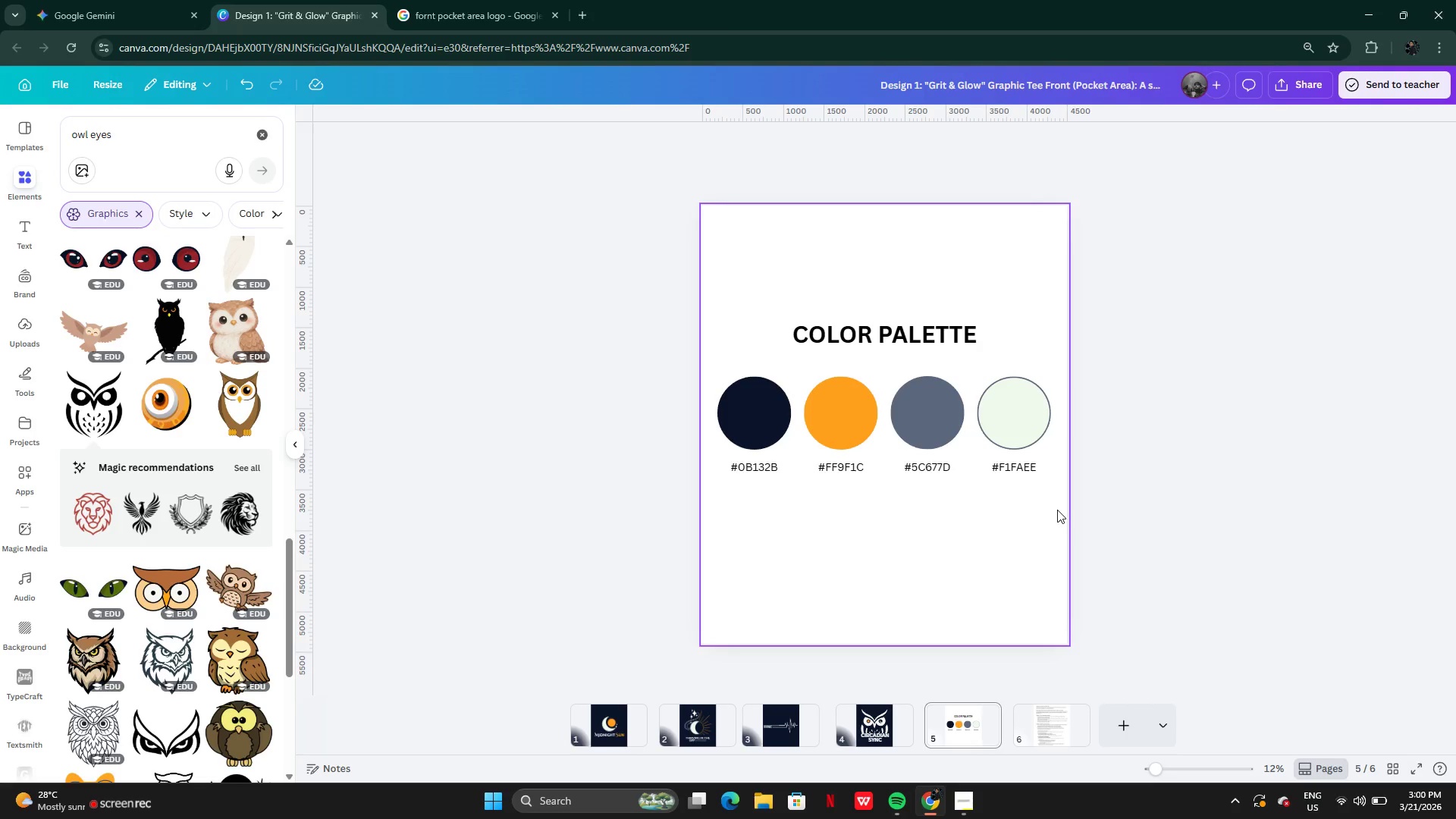 
wait(5.95)
 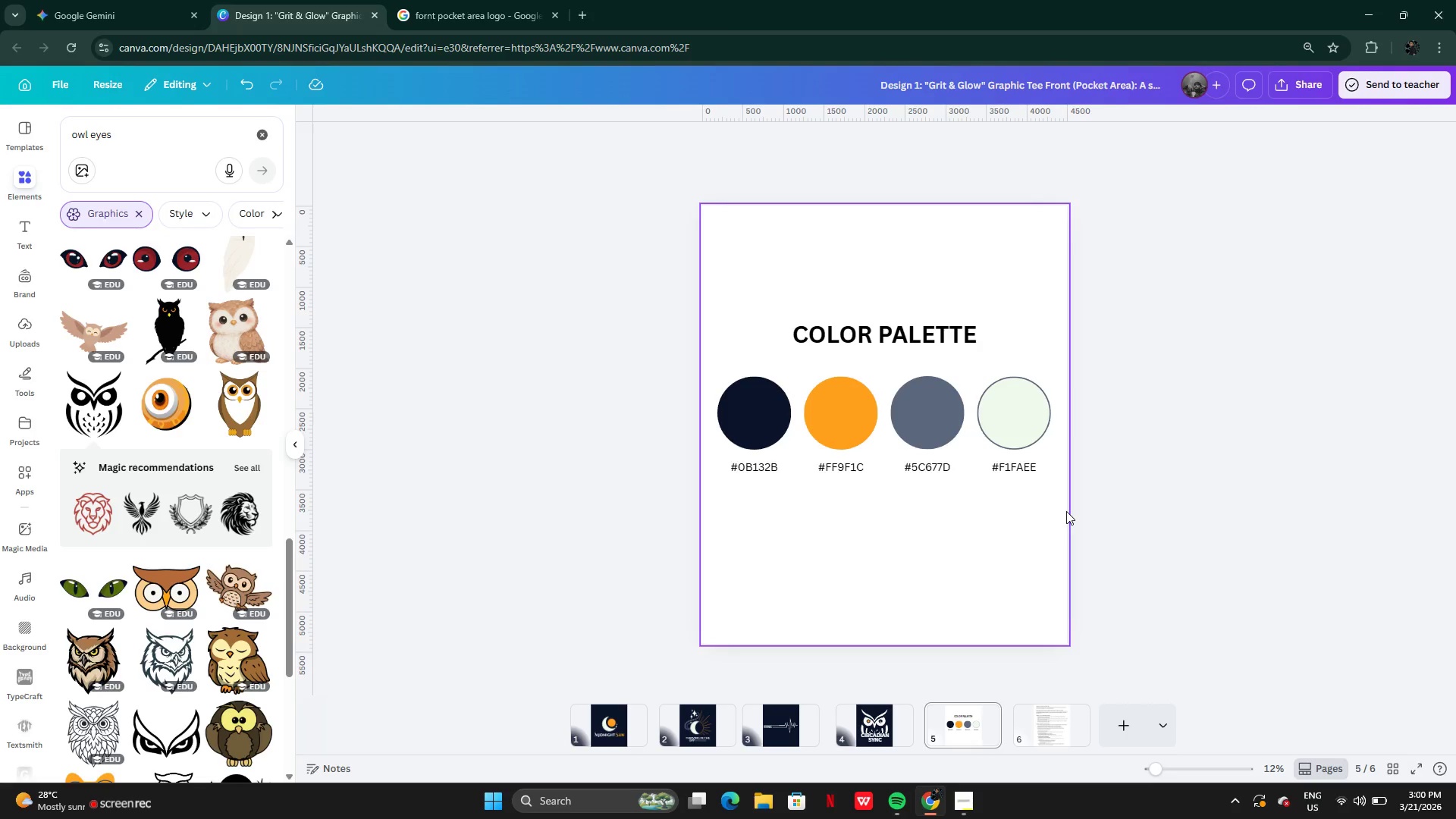 
left_click_drag(start_coordinate=[963, 487], to_coordinate=[817, 463])
 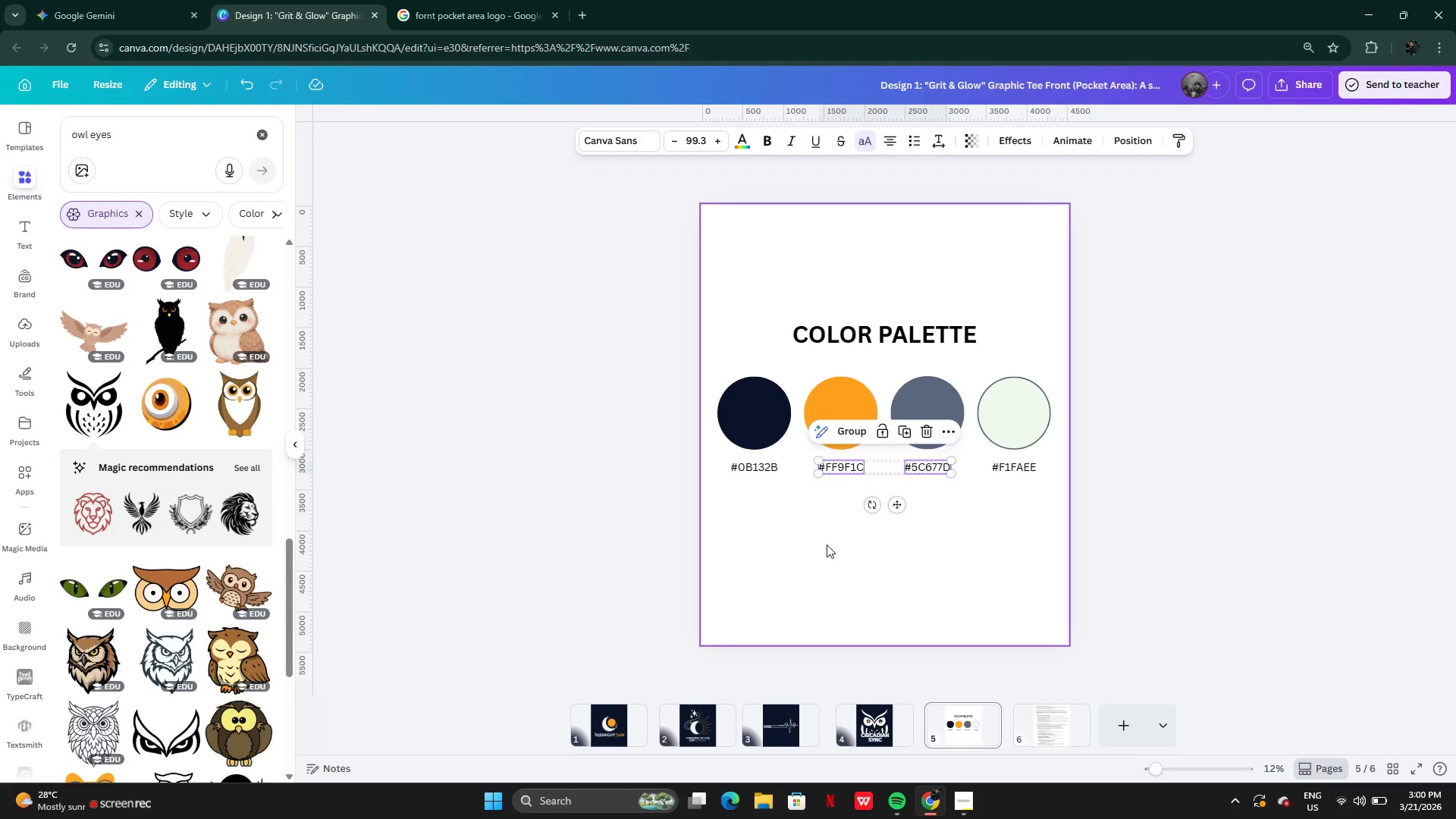 
left_click([827, 544])
 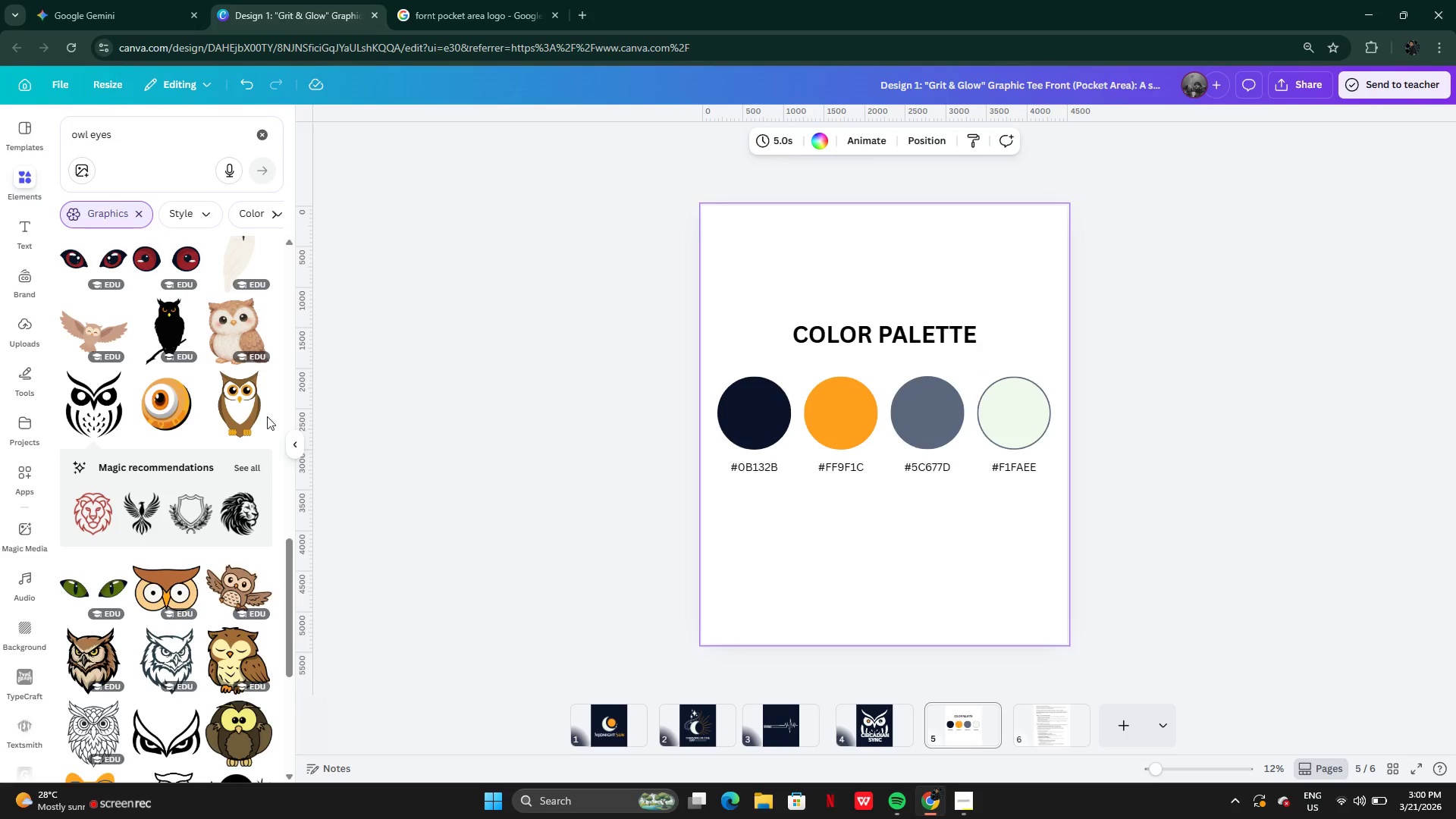 
left_click([262, 136])
 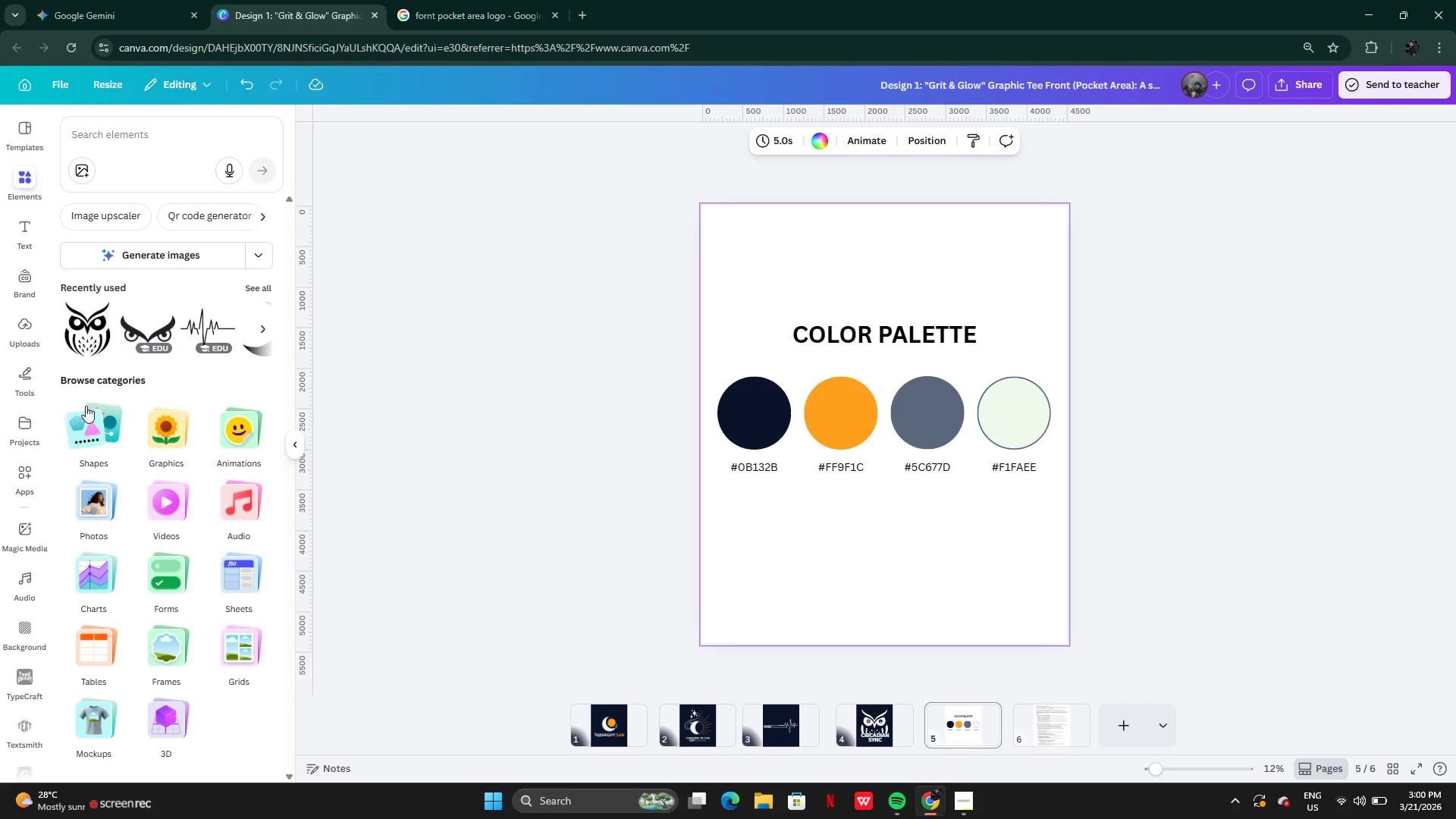 
left_click([93, 419])
 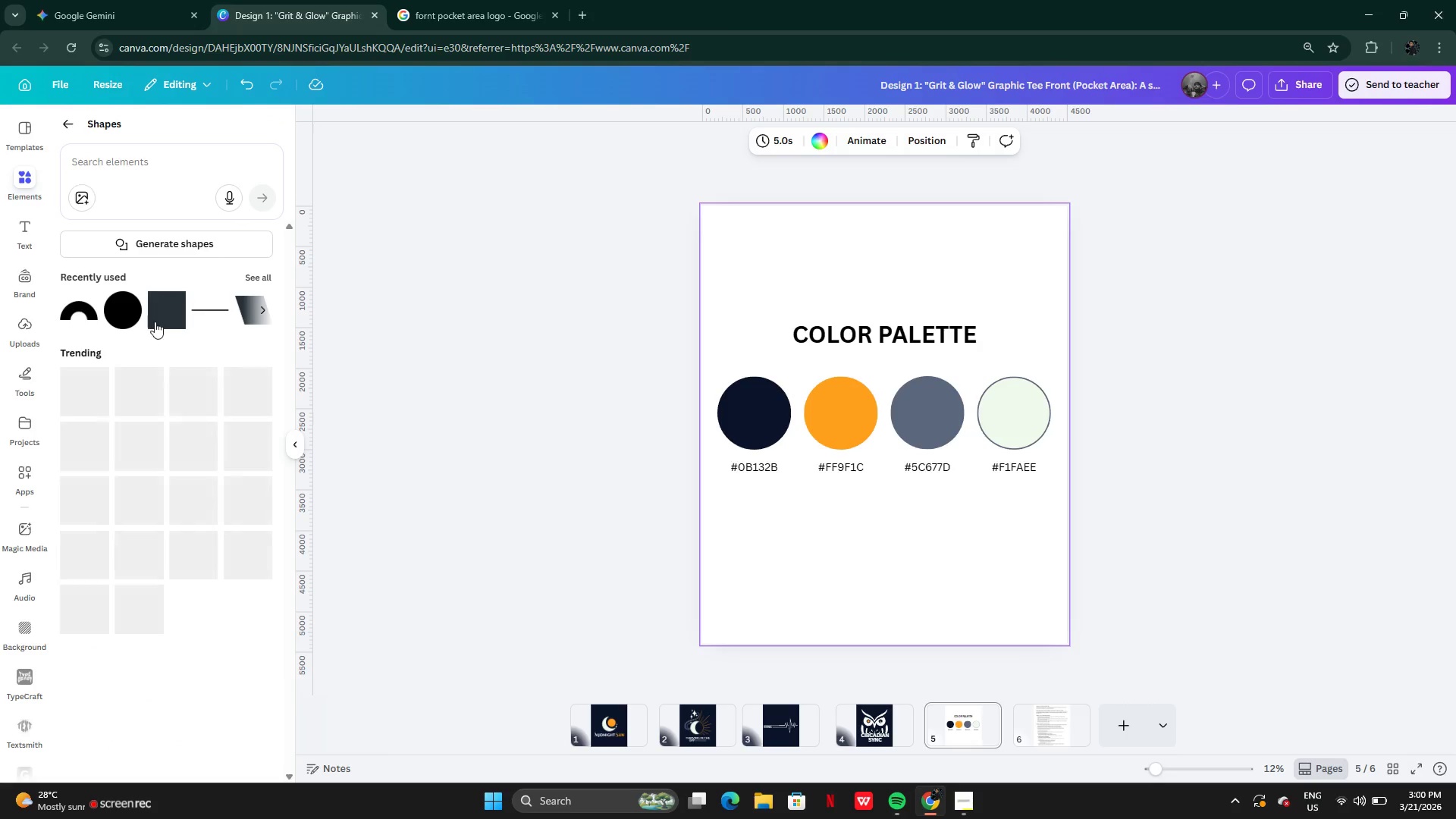 
left_click([162, 312])
 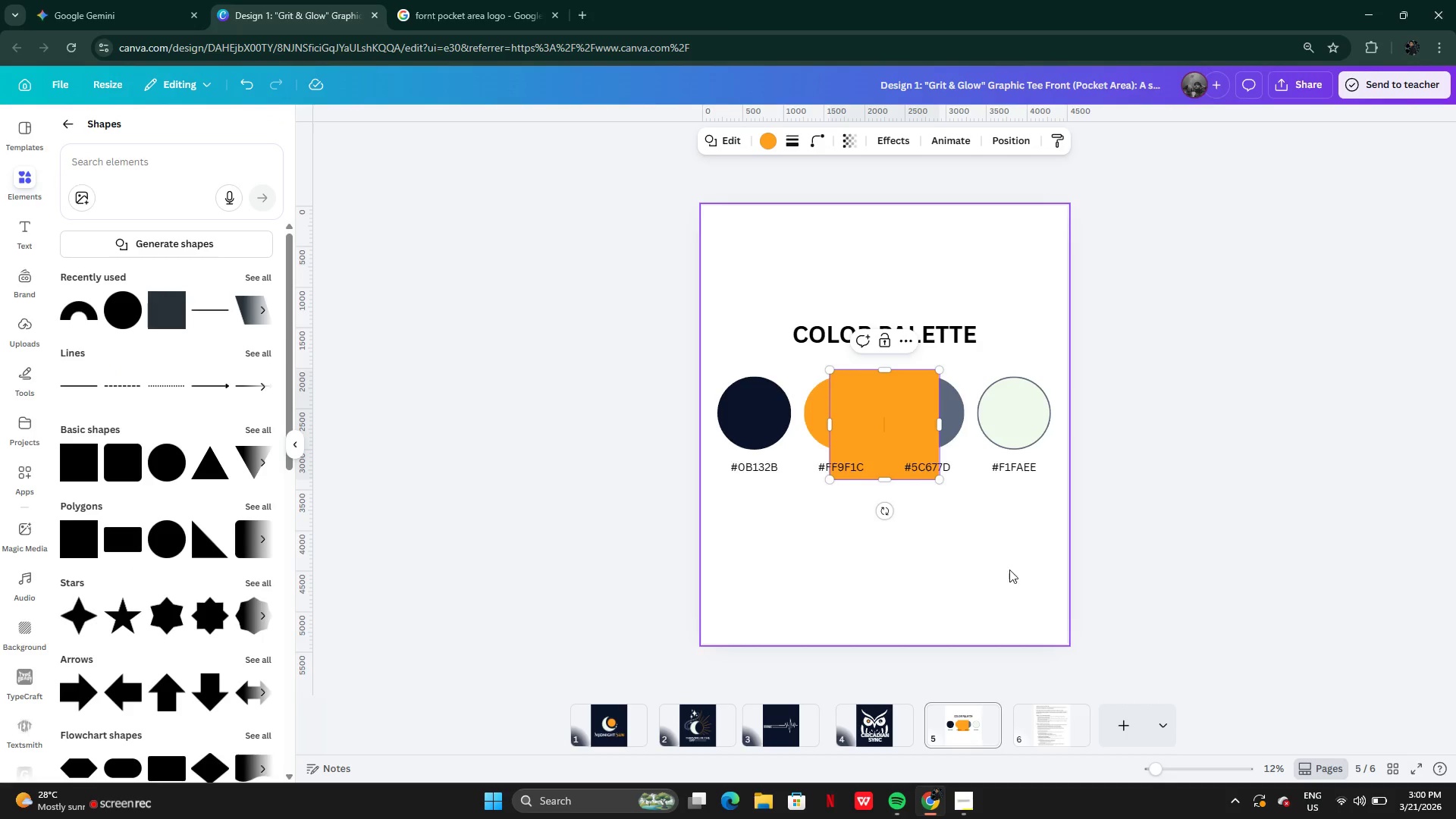 
left_click([1006, 574])
 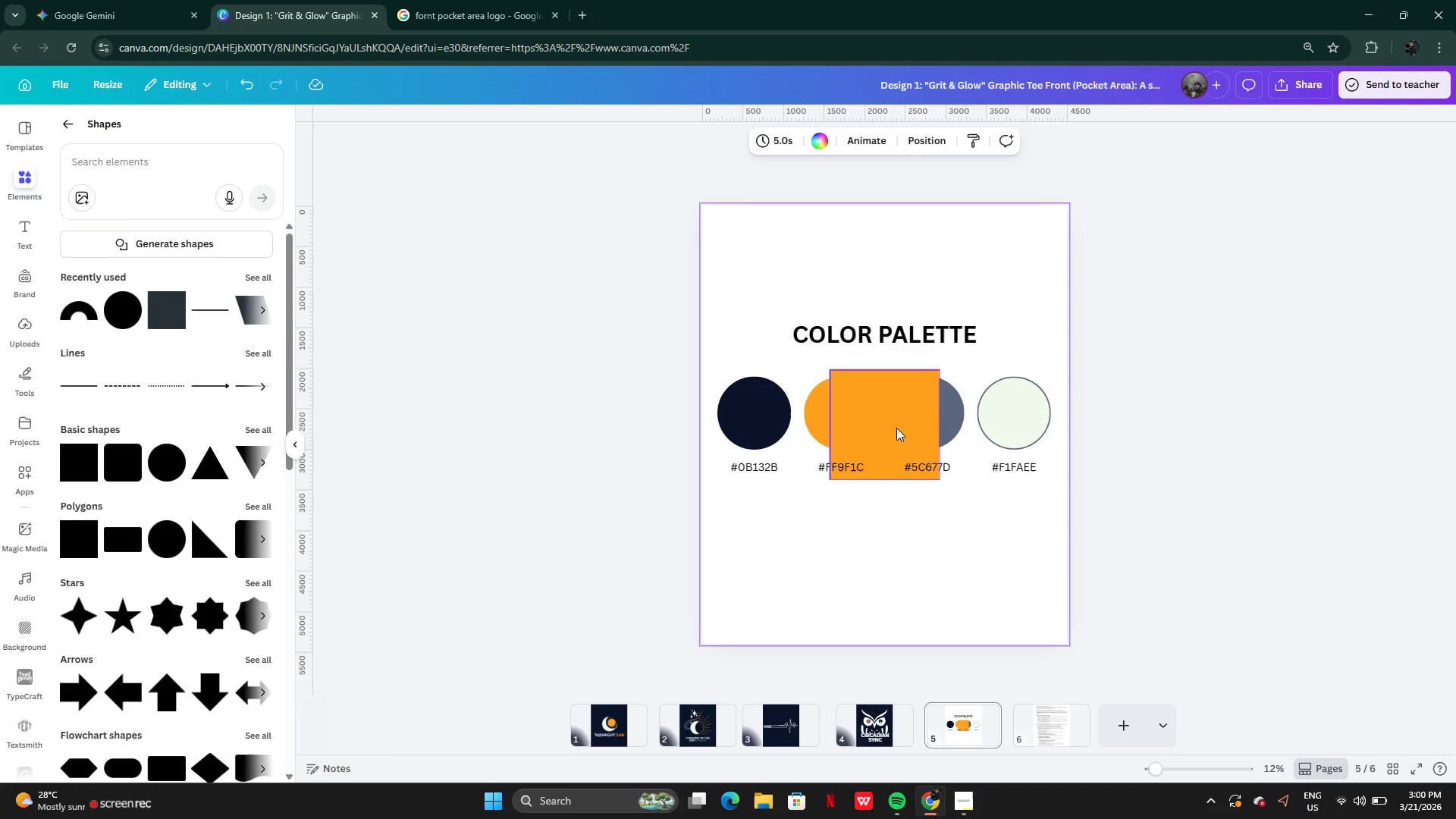 
left_click_drag(start_coordinate=[896, 428], to_coordinate=[752, 613])
 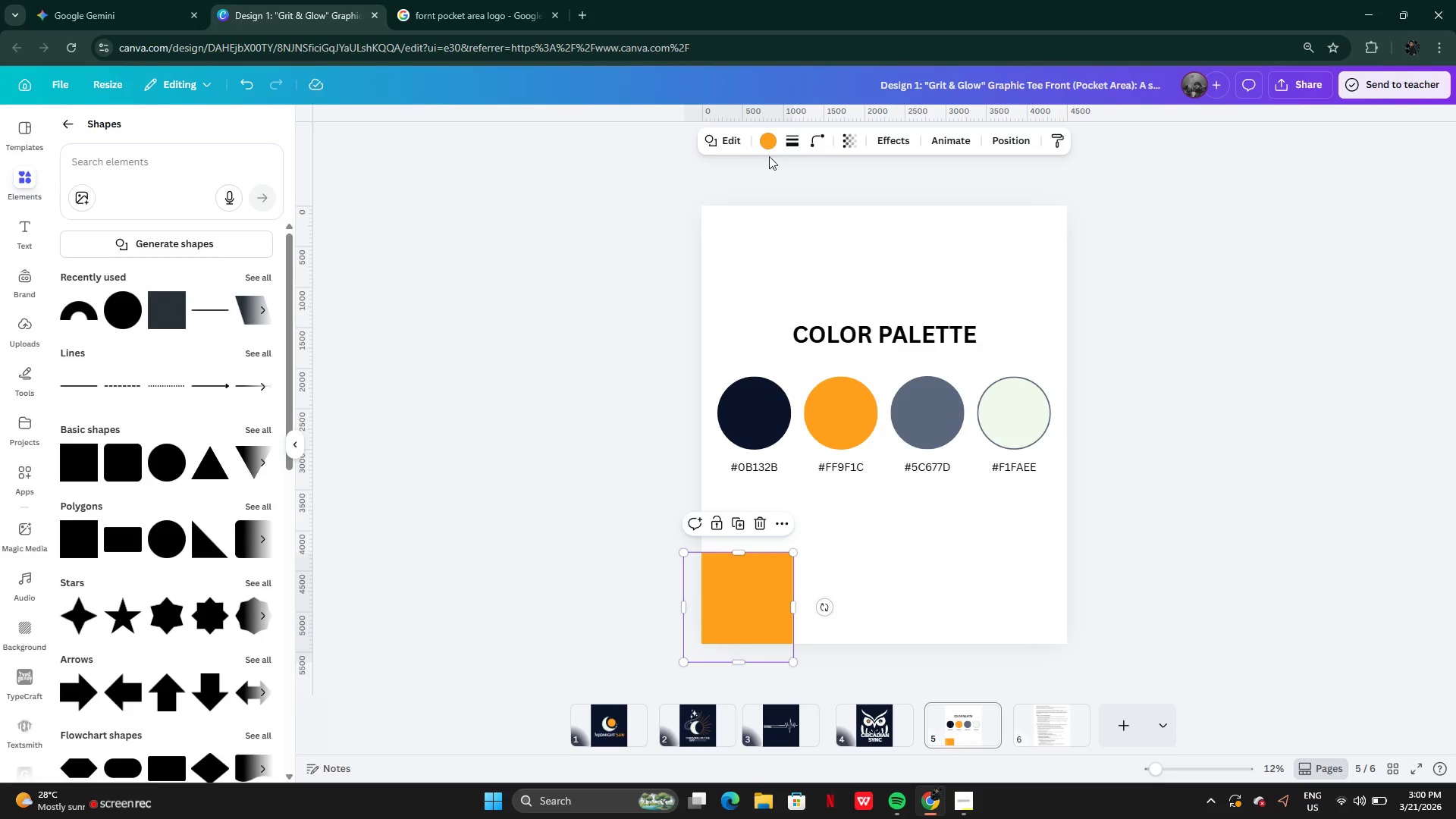 
left_click([766, 143])
 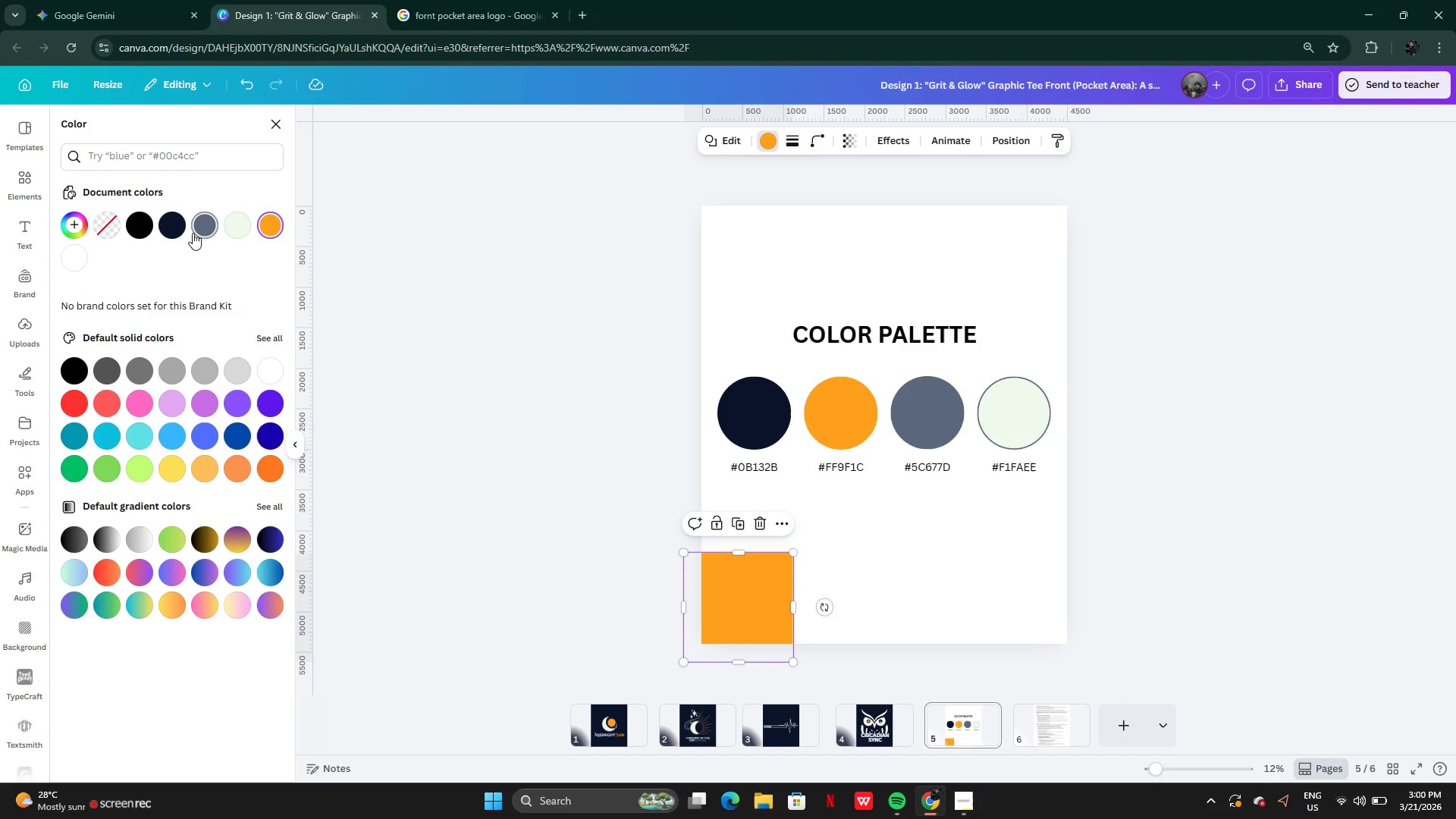 
left_click([193, 229])
 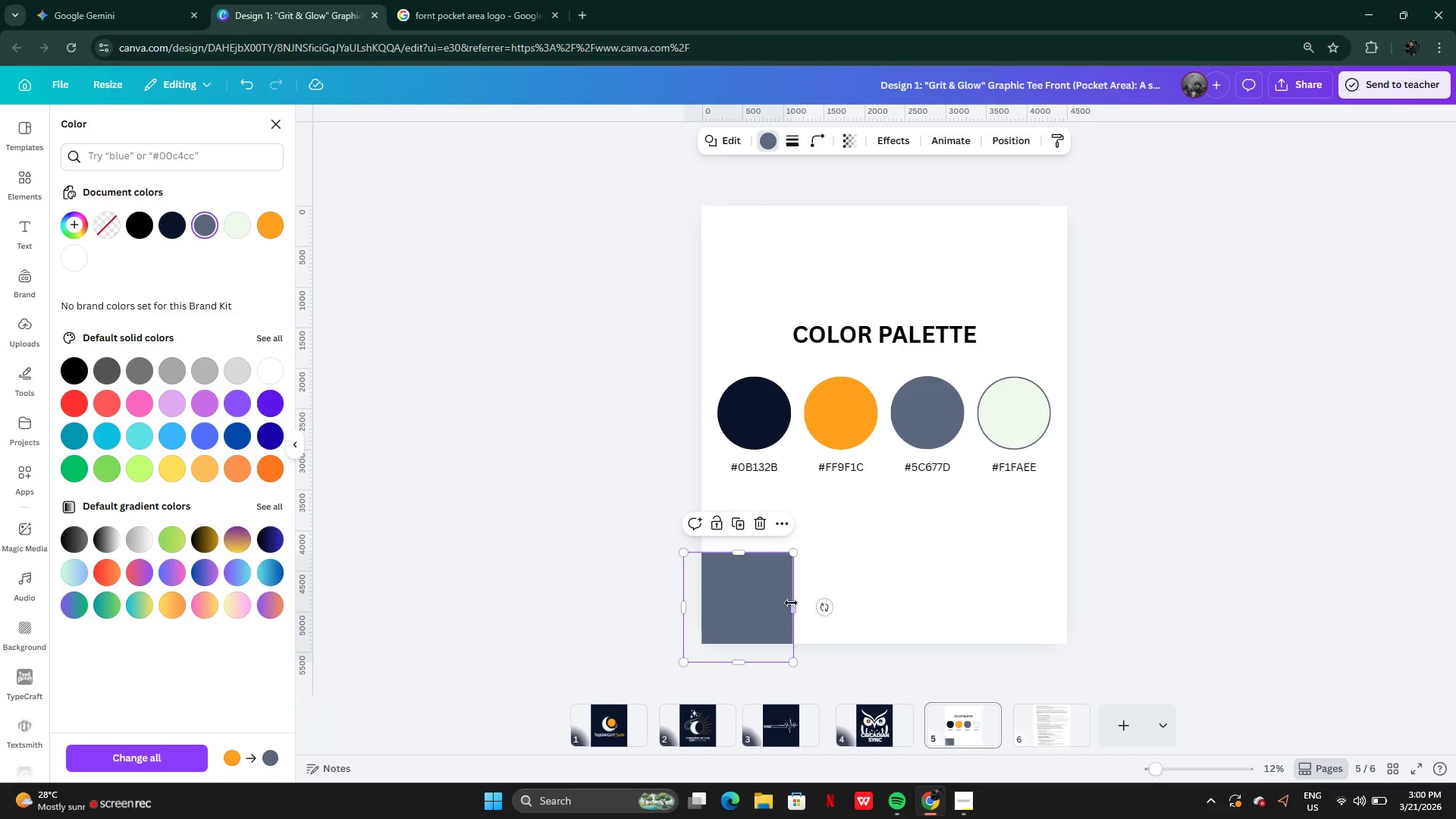 
left_click_drag(start_coordinate=[792, 603], to_coordinate=[1137, 663])
 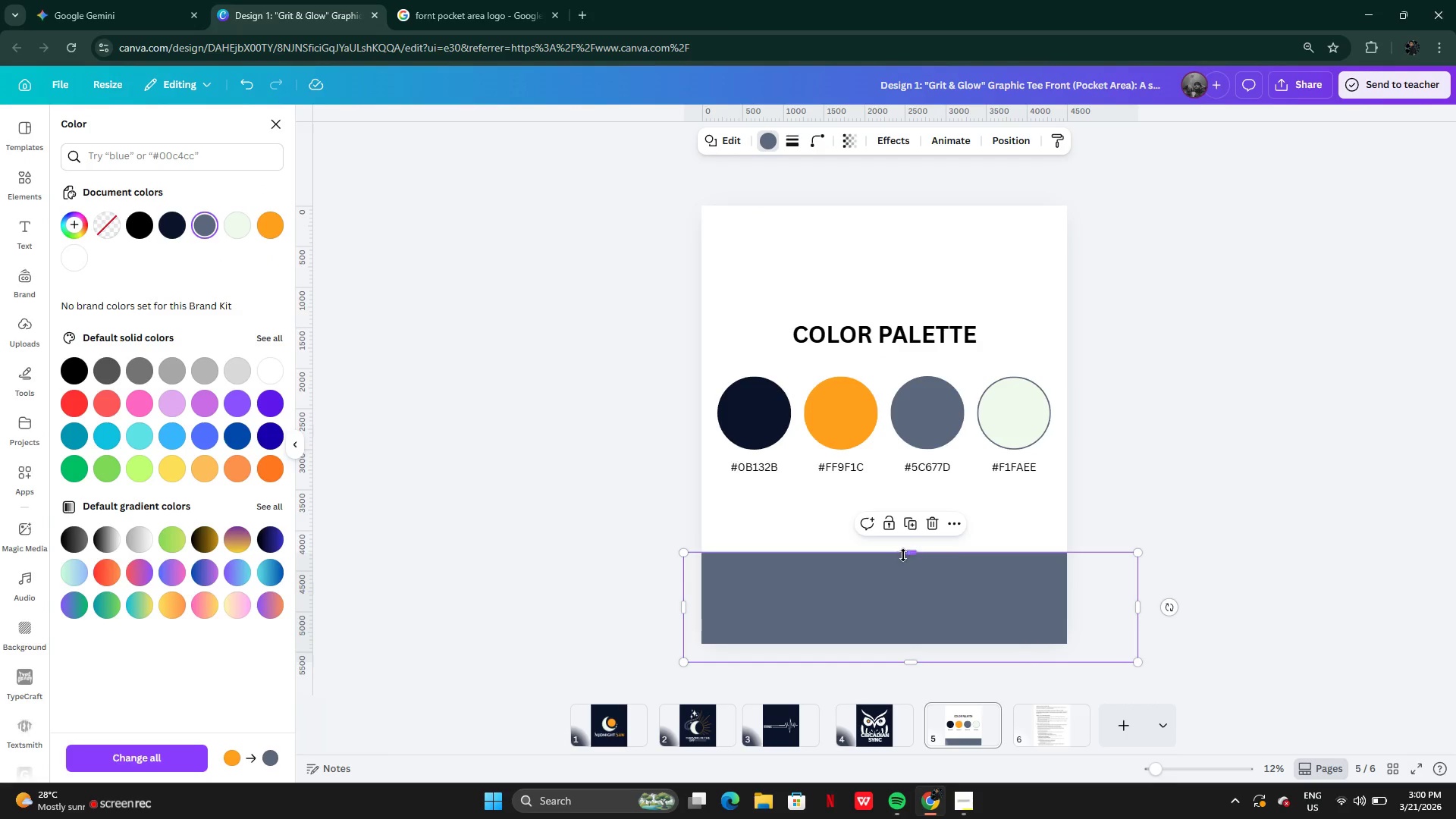 
left_click_drag(start_coordinate=[904, 555], to_coordinate=[893, 511])
 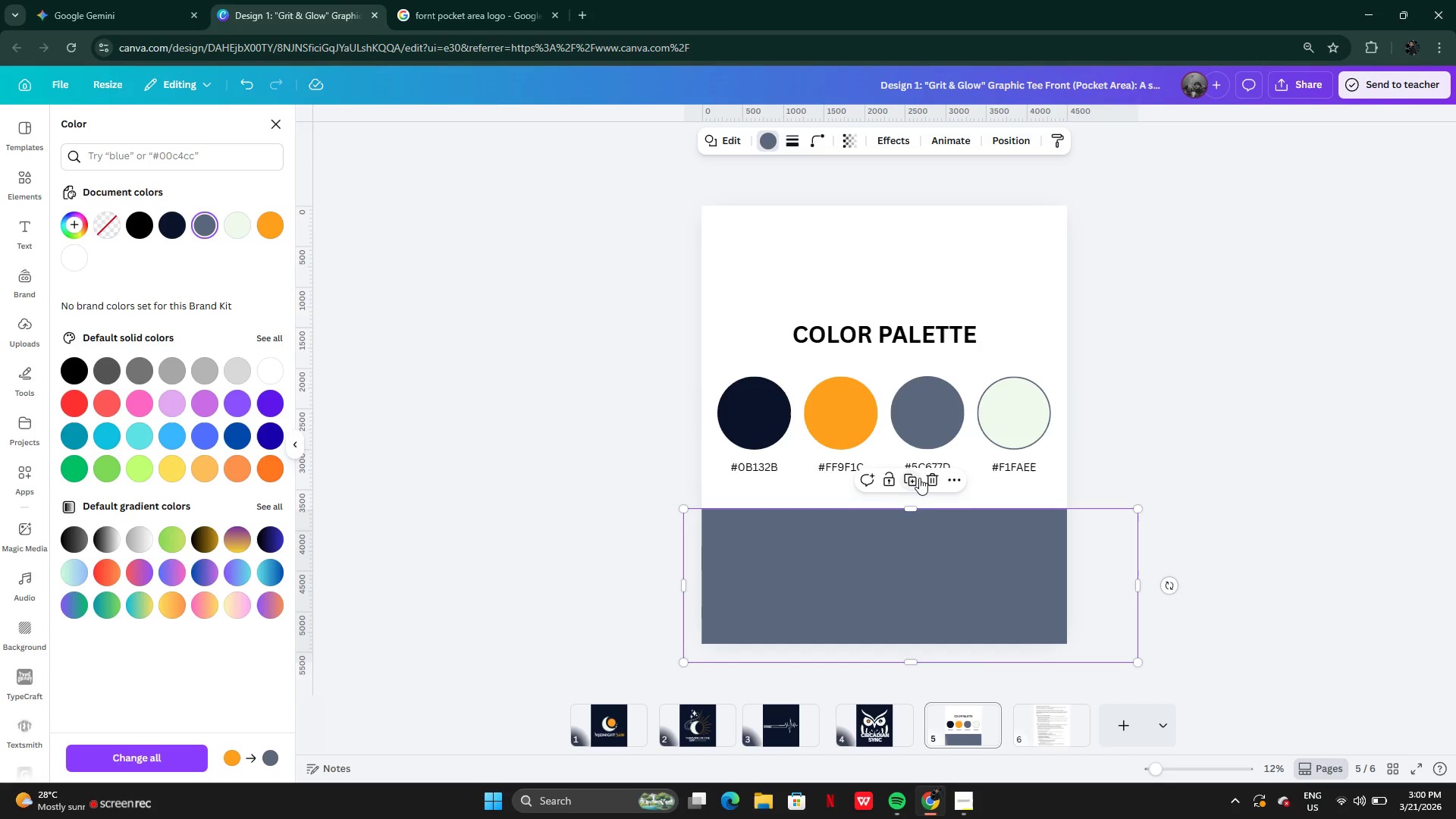 
left_click([908, 478])
 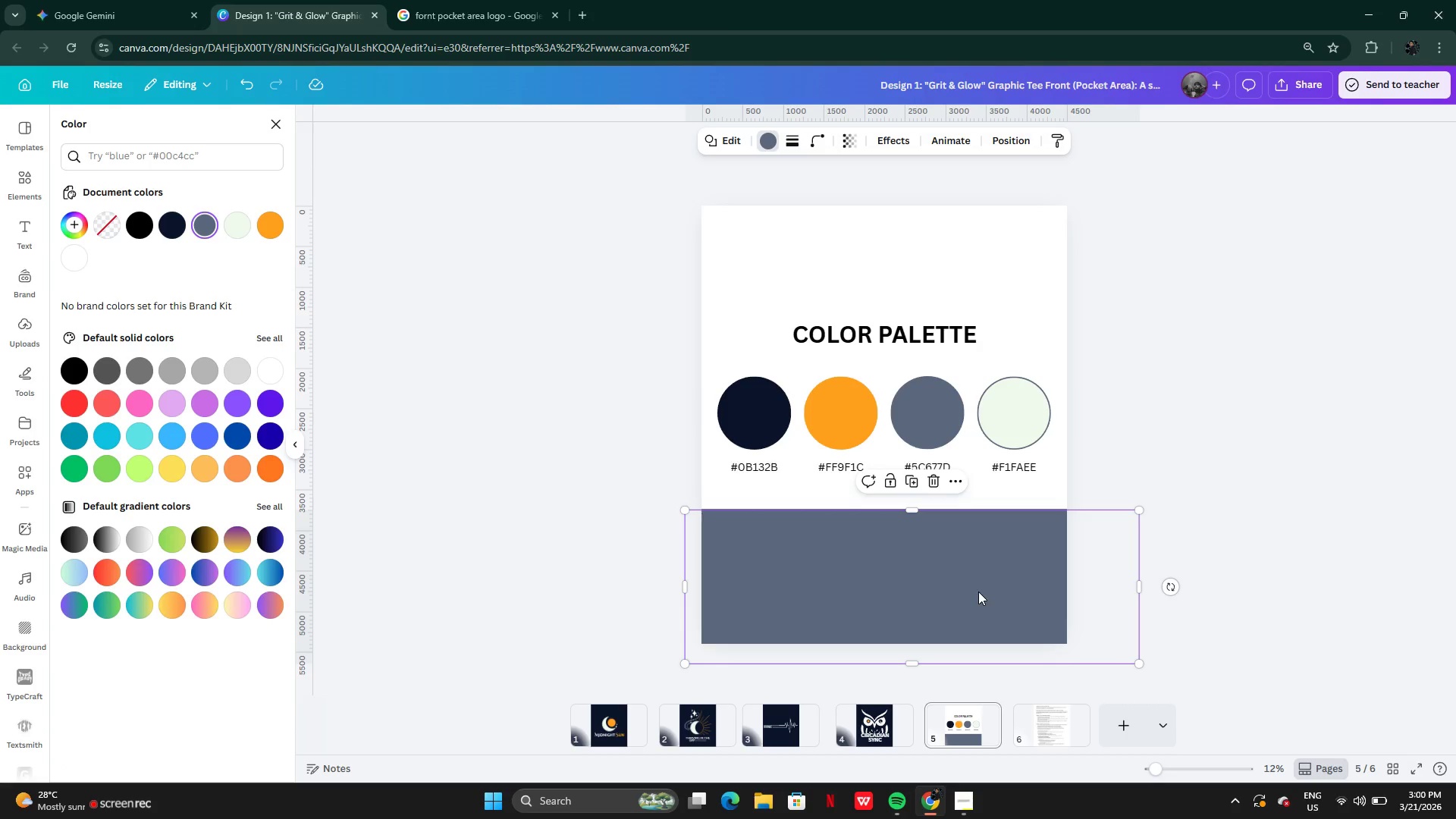 
left_click_drag(start_coordinate=[978, 593], to_coordinate=[961, 328])
 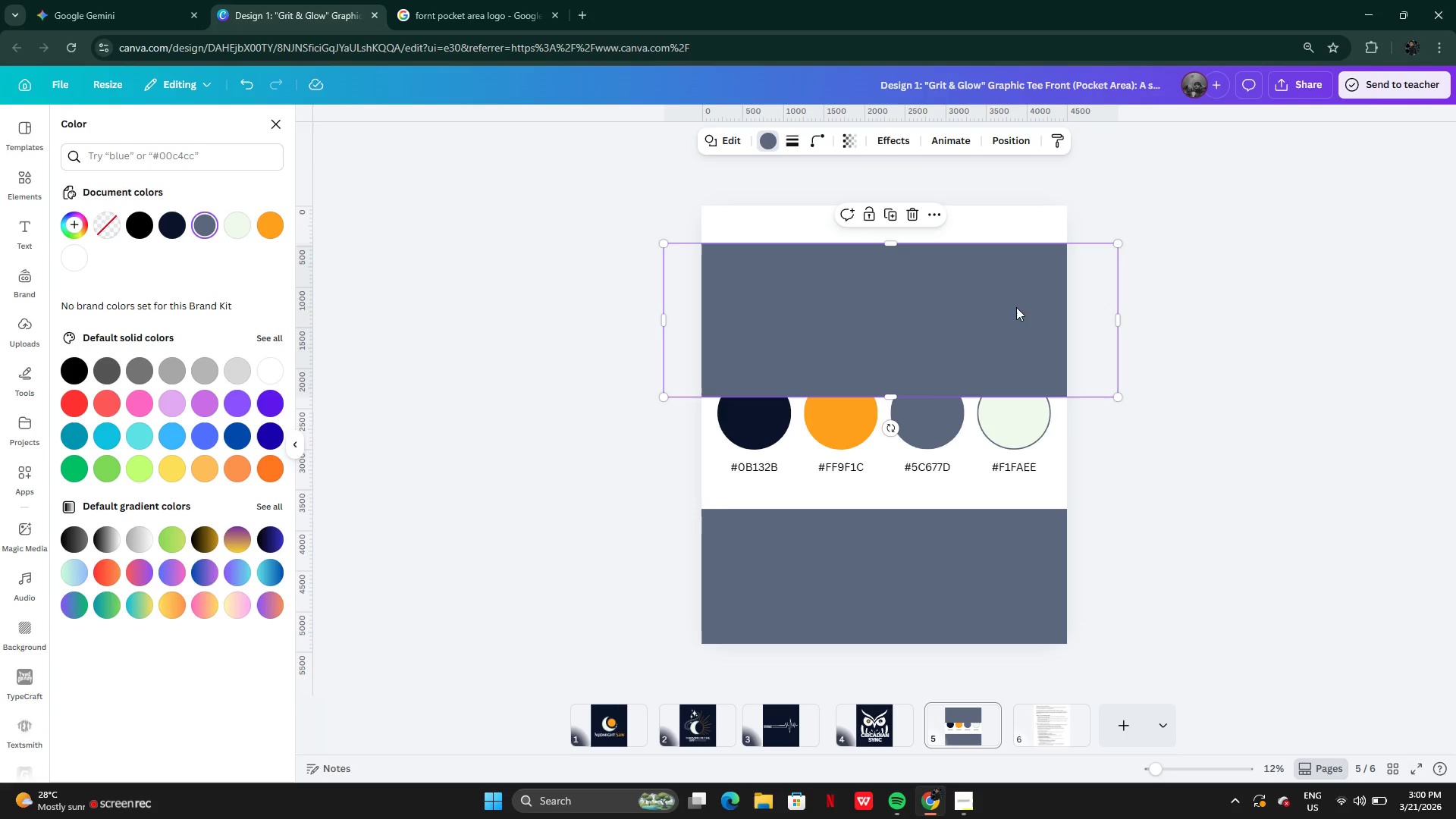 
left_click_drag(start_coordinate=[1012, 325], to_coordinate=[1014, 237])
 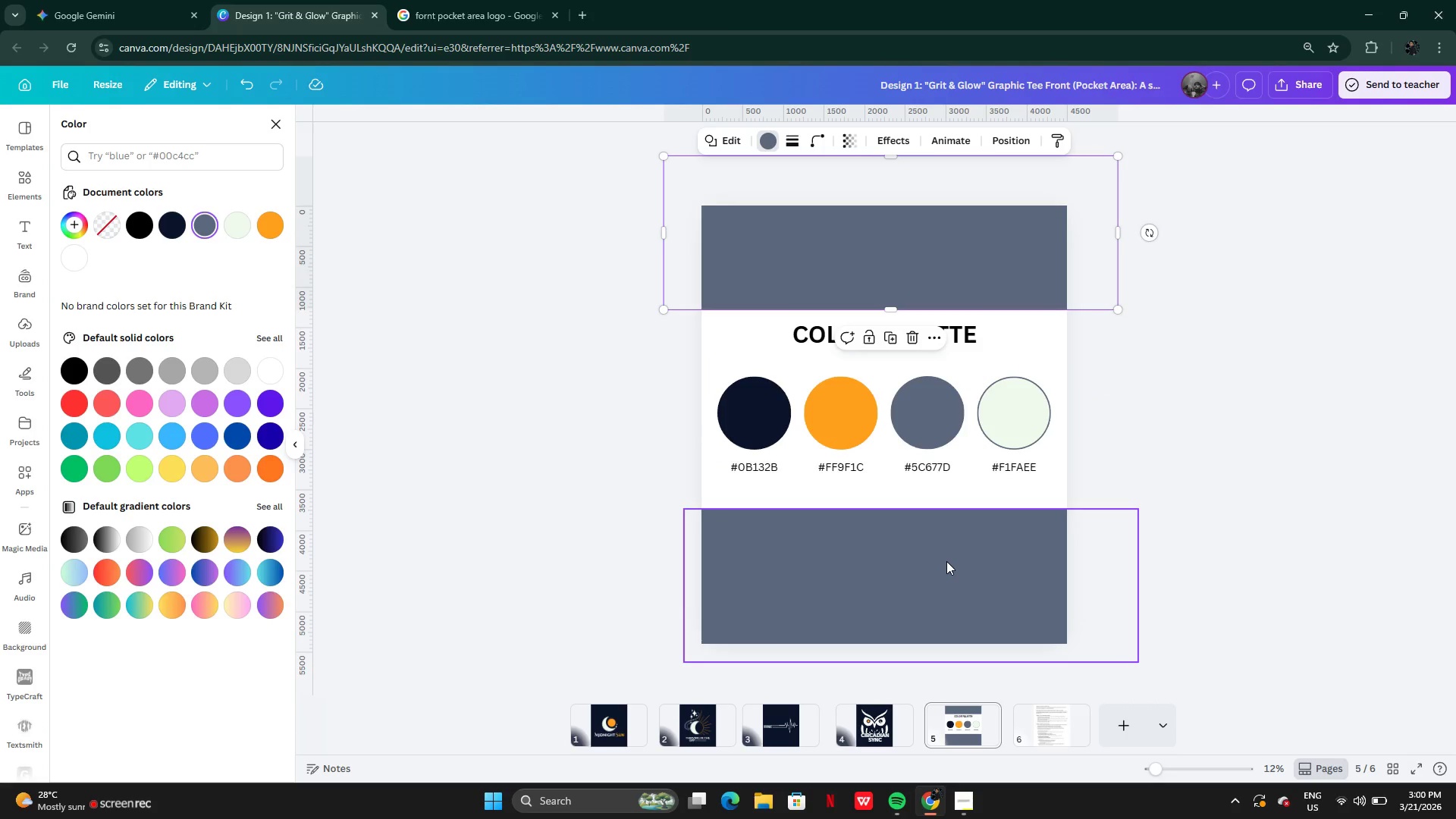 
left_click_drag(start_coordinate=[946, 561], to_coordinate=[946, 586])
 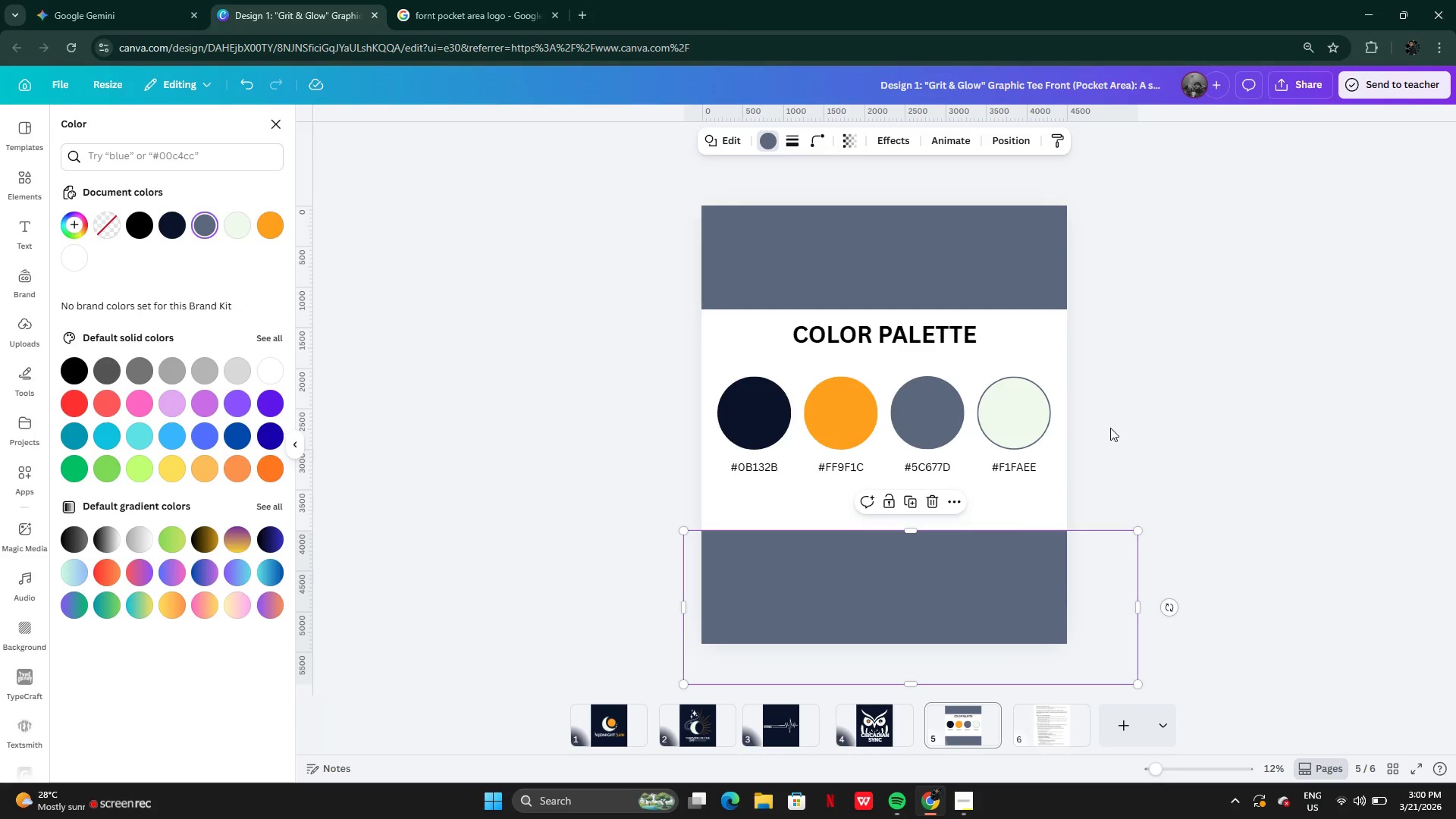 
left_click([1110, 428])
 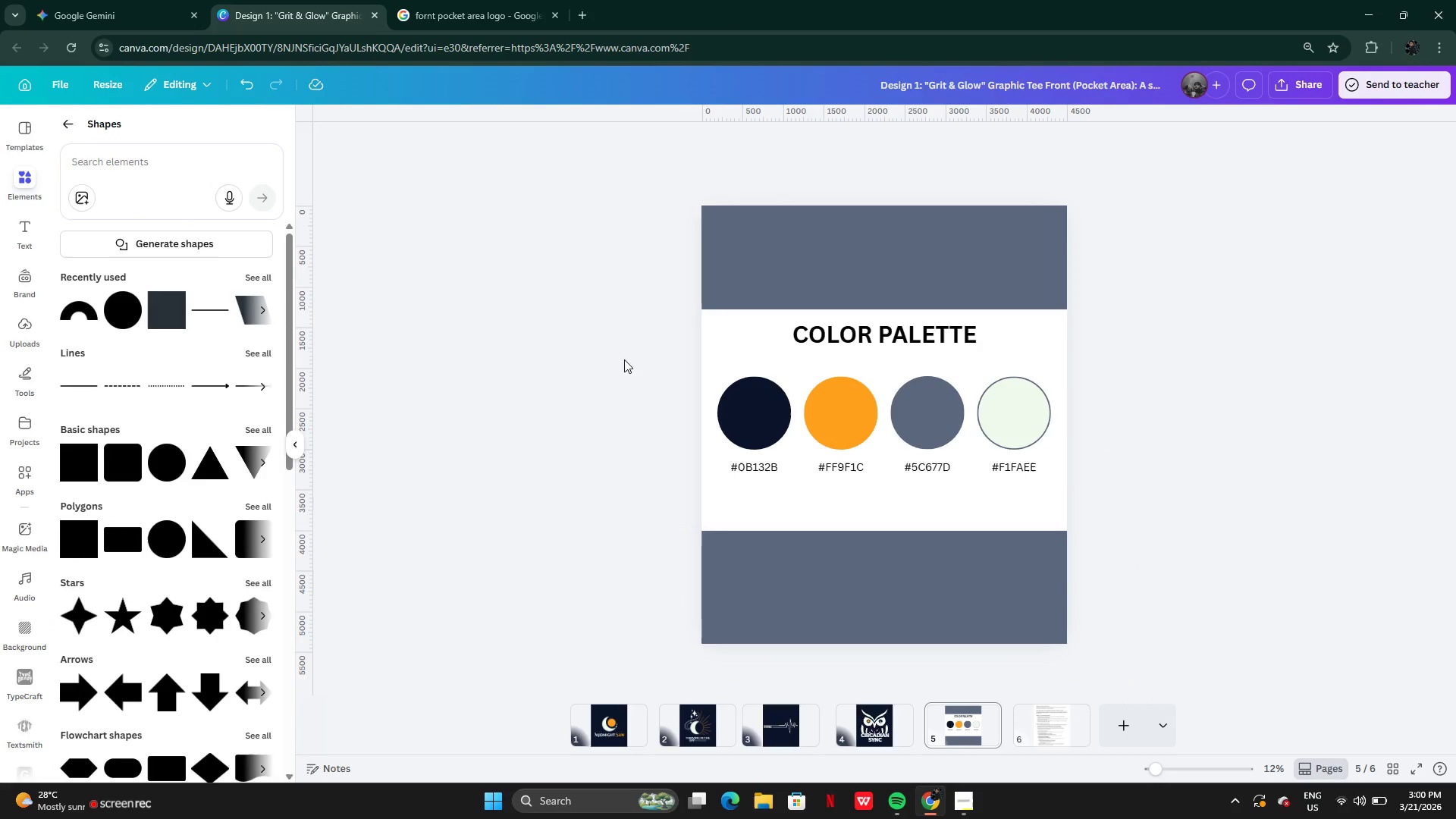 
left_click_drag(start_coordinate=[639, 325], to_coordinate=[1038, 482])
 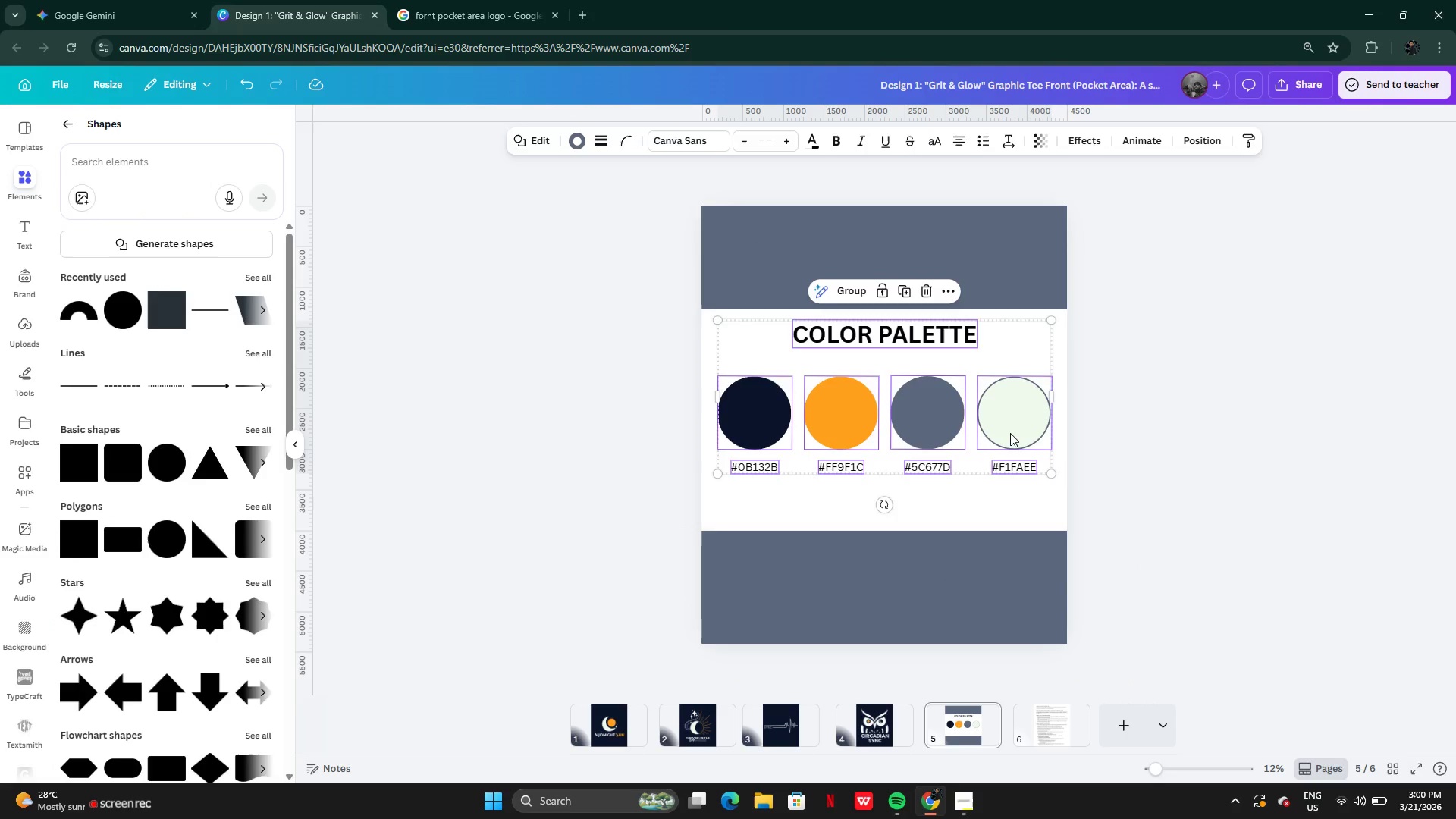 
left_click_drag(start_coordinate=[1010, 433], to_coordinate=[1010, 447])
 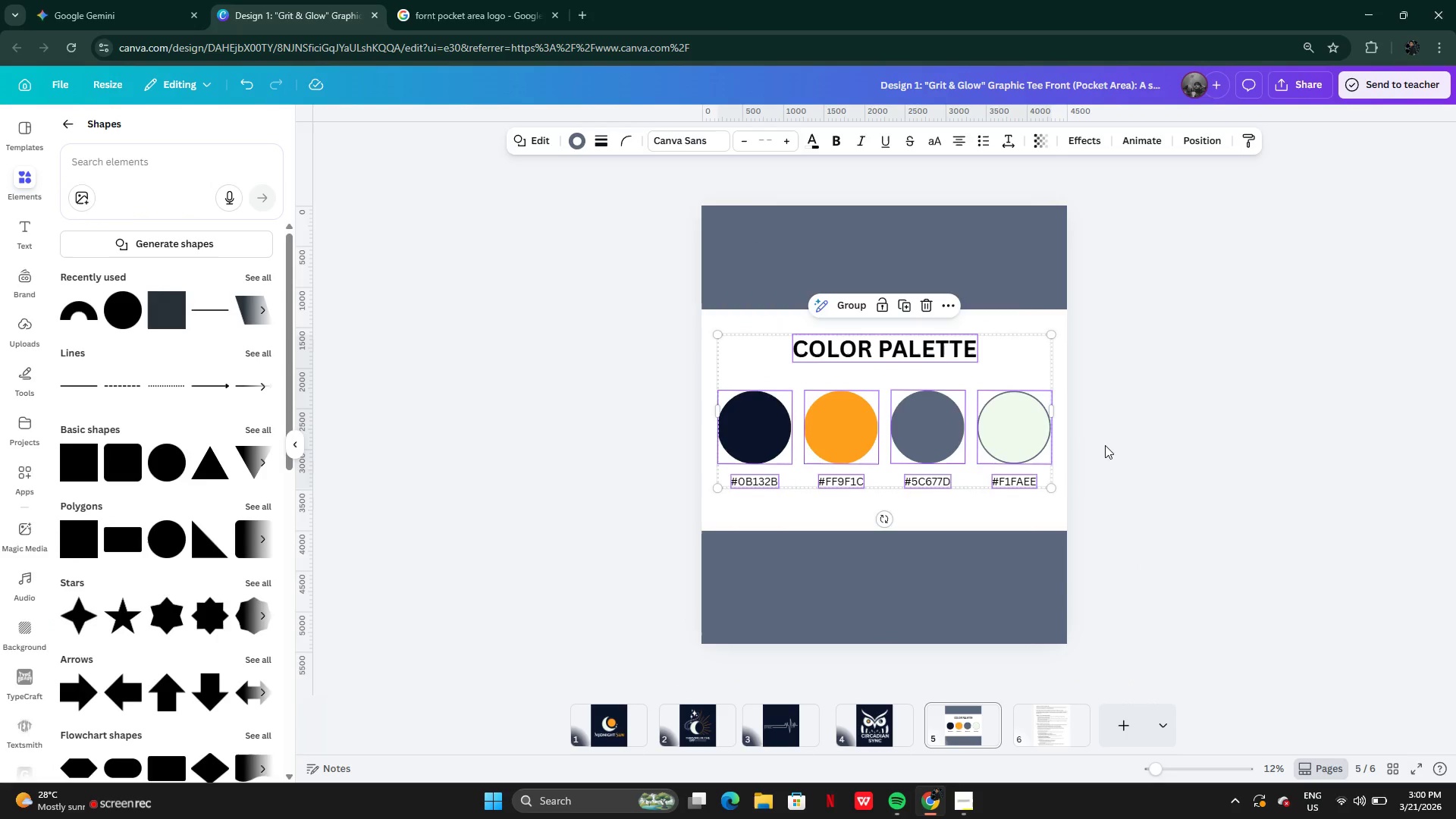 
left_click([1105, 445])
 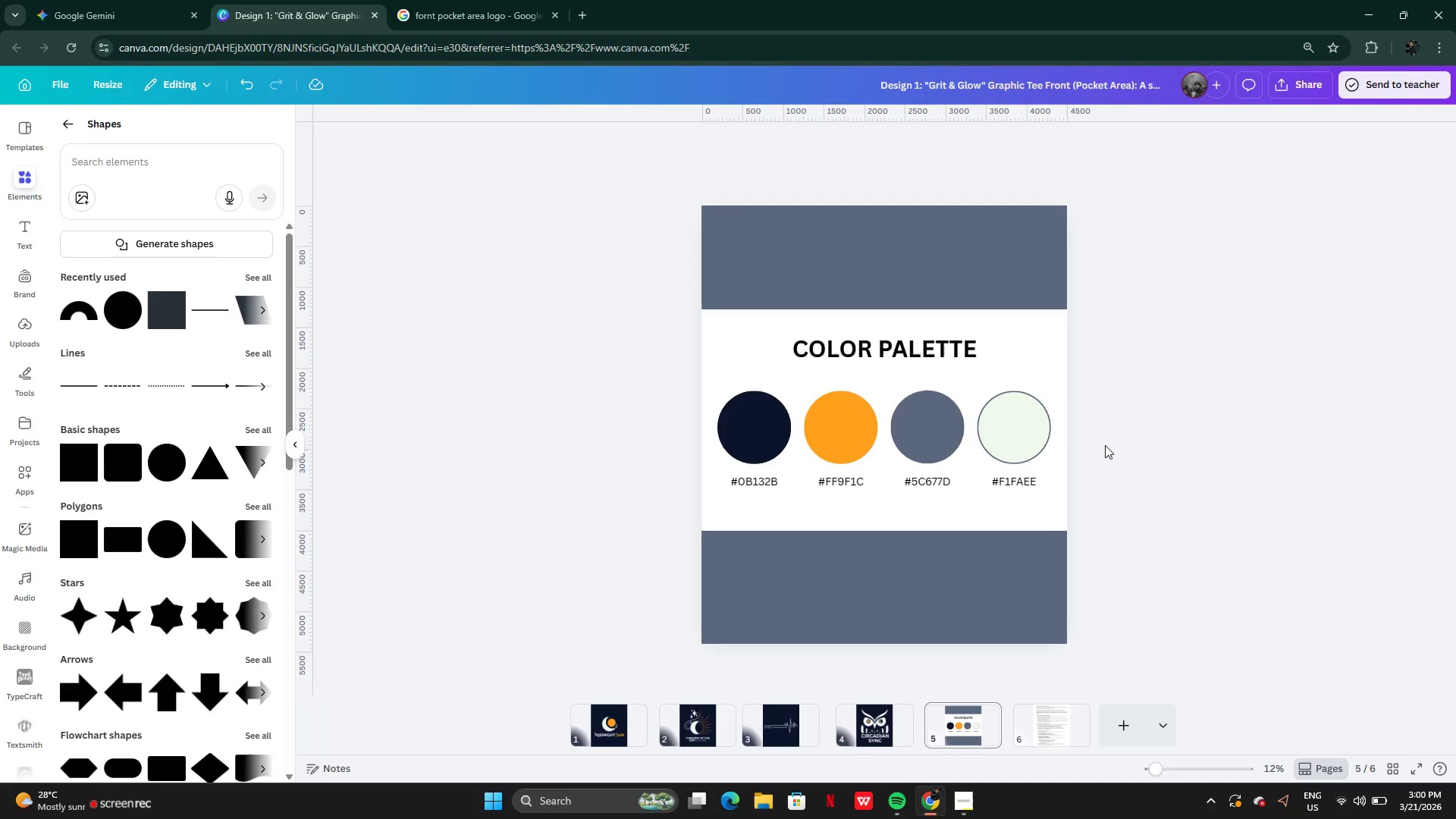 
wait(6.56)
 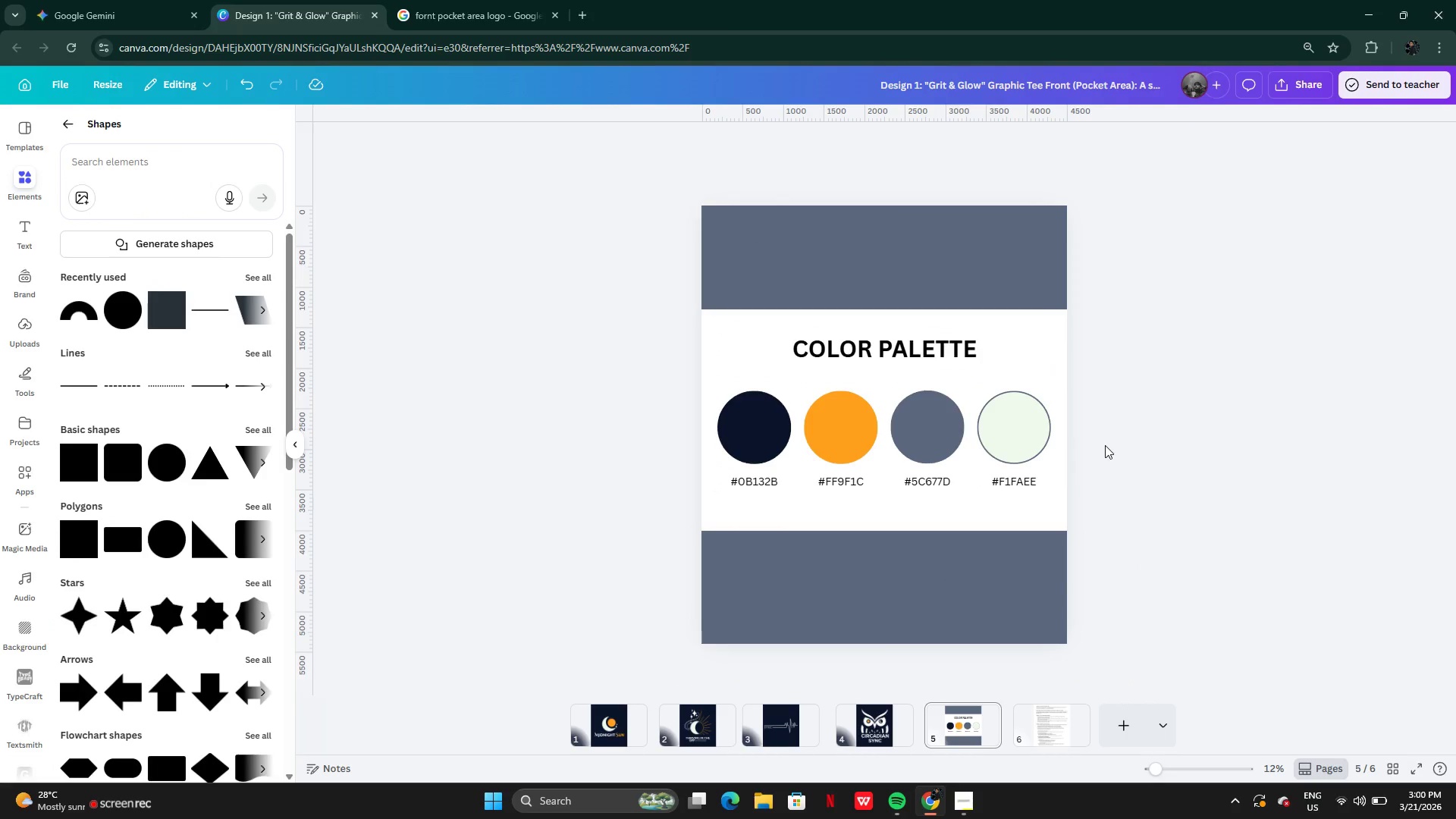 
mouse_move([1014, 751])
 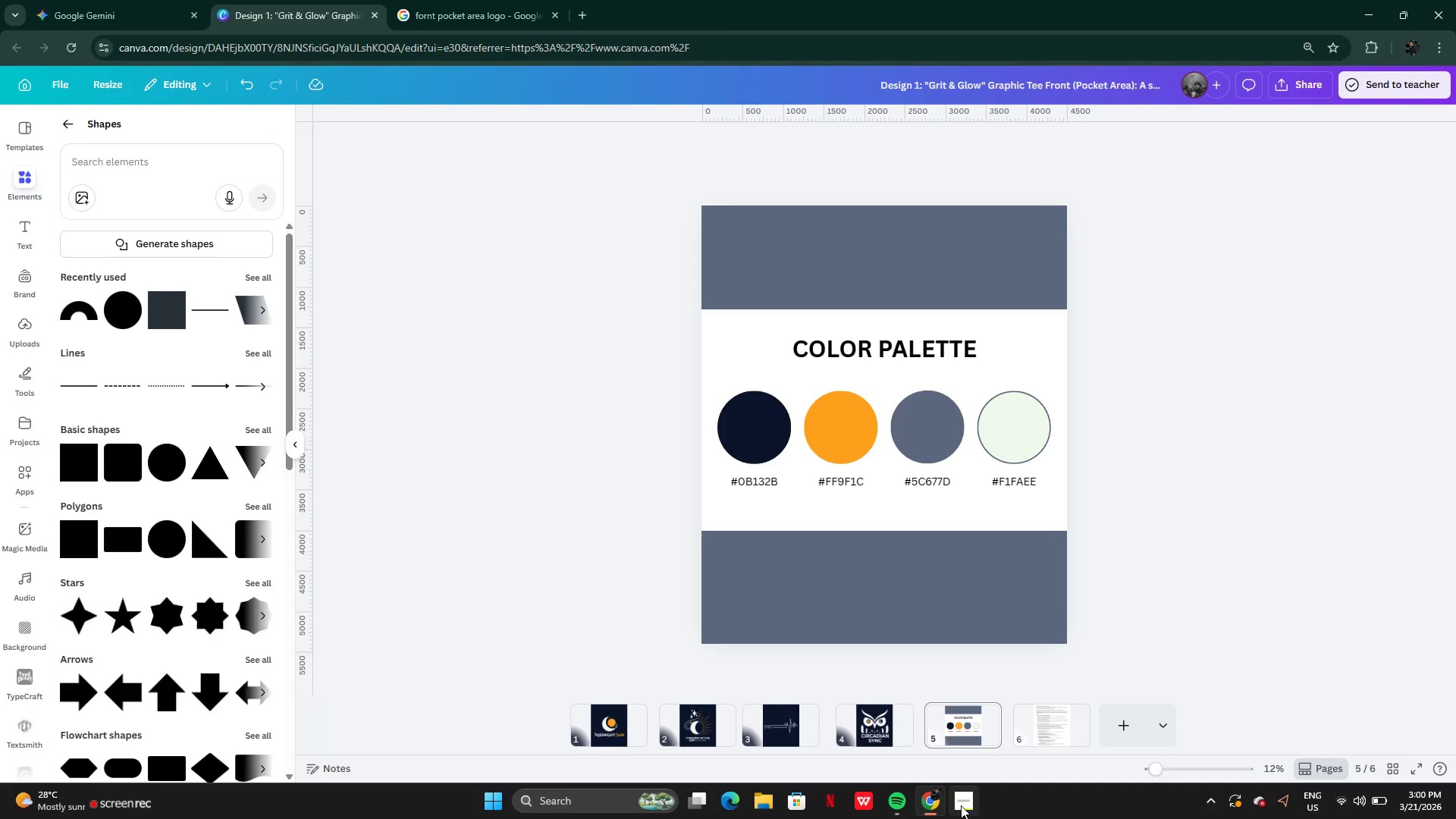 
left_click([962, 805])